 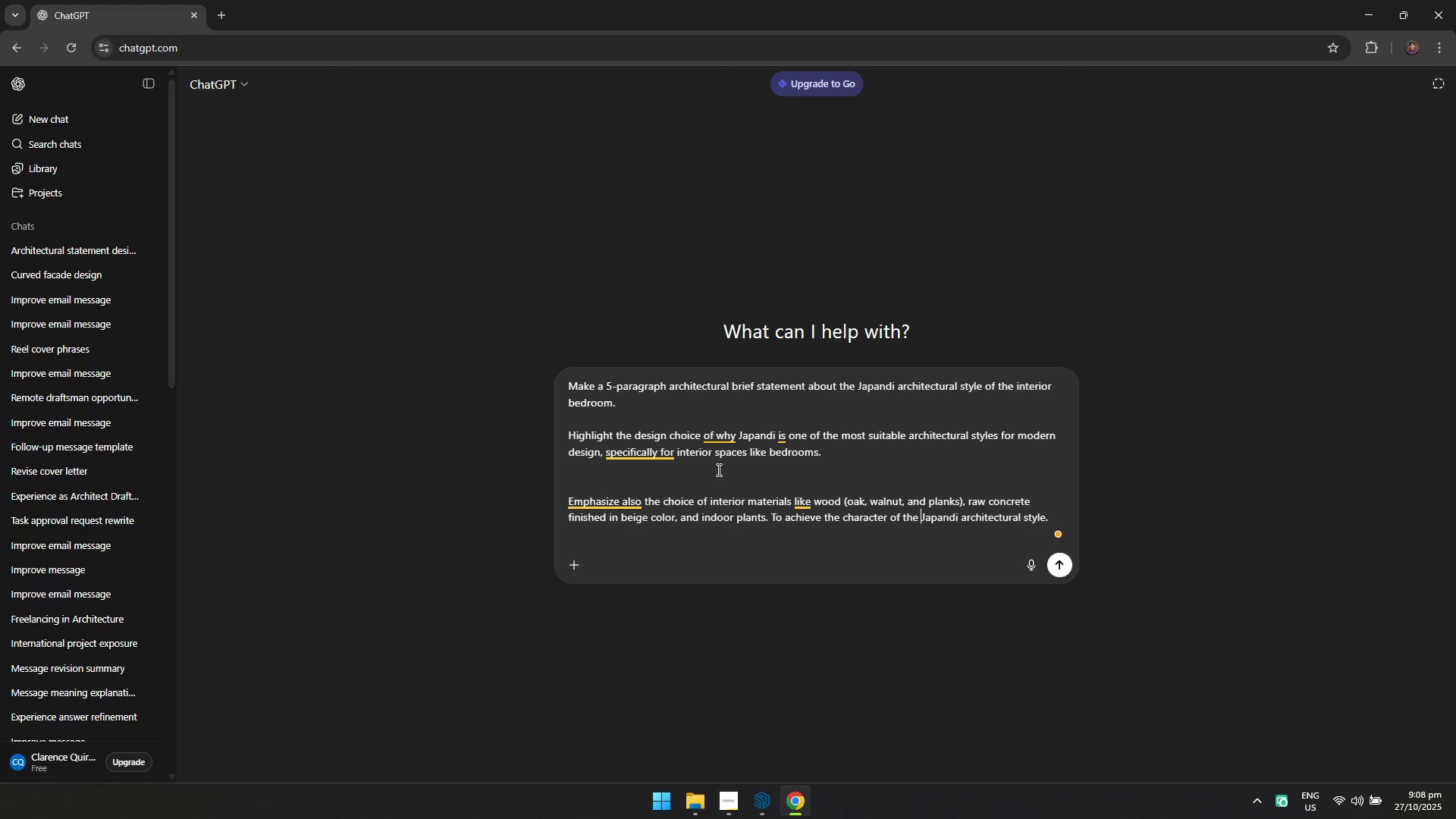 
key(Shift+Enter)
 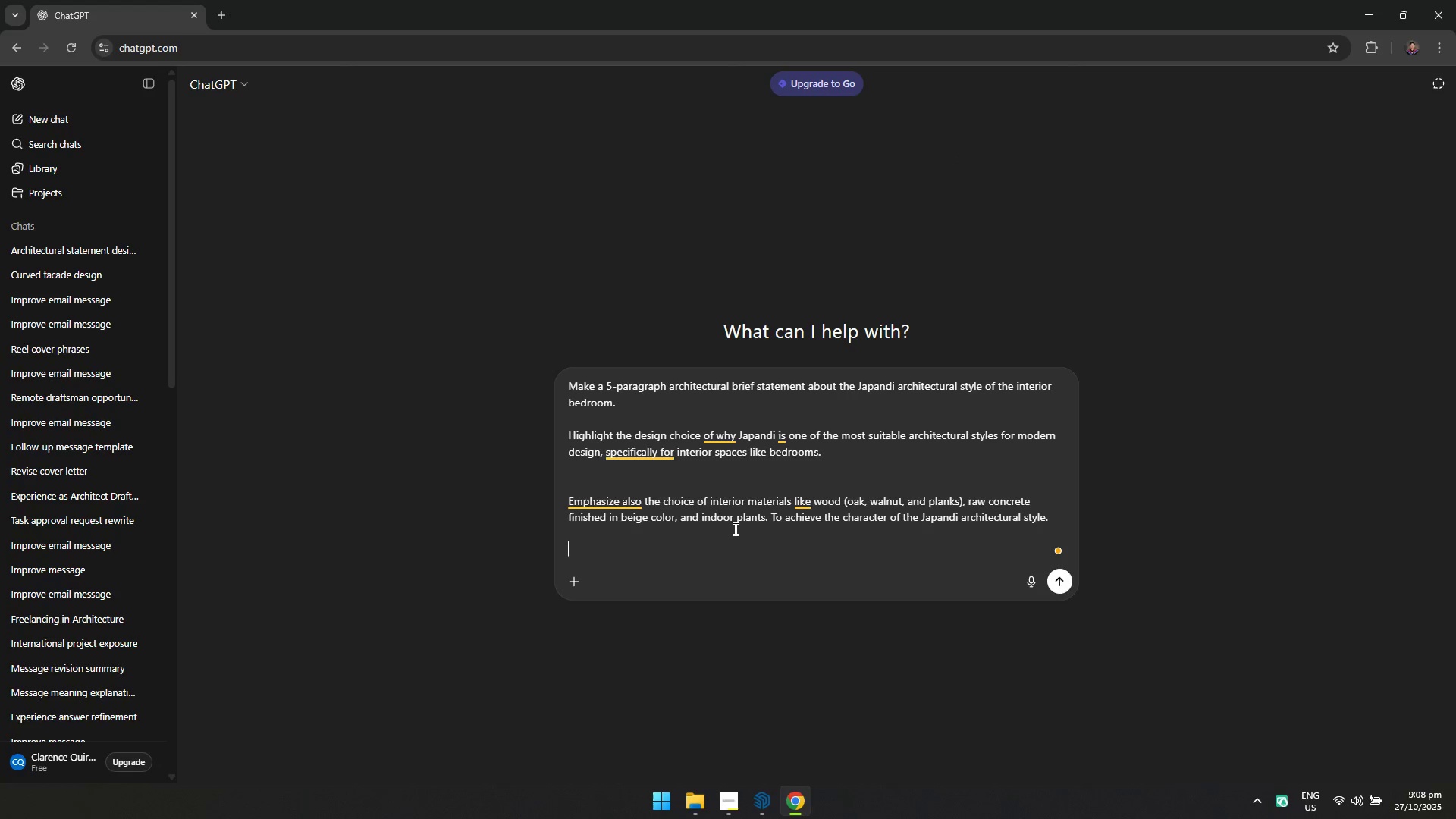 
type(Also, mentione)
key(Backspace)
type( na)
key(Backspace)
key(Backspace)
type(the uis)
key(Backspace)
key(Backspace)
type(se of natural sunlight )
 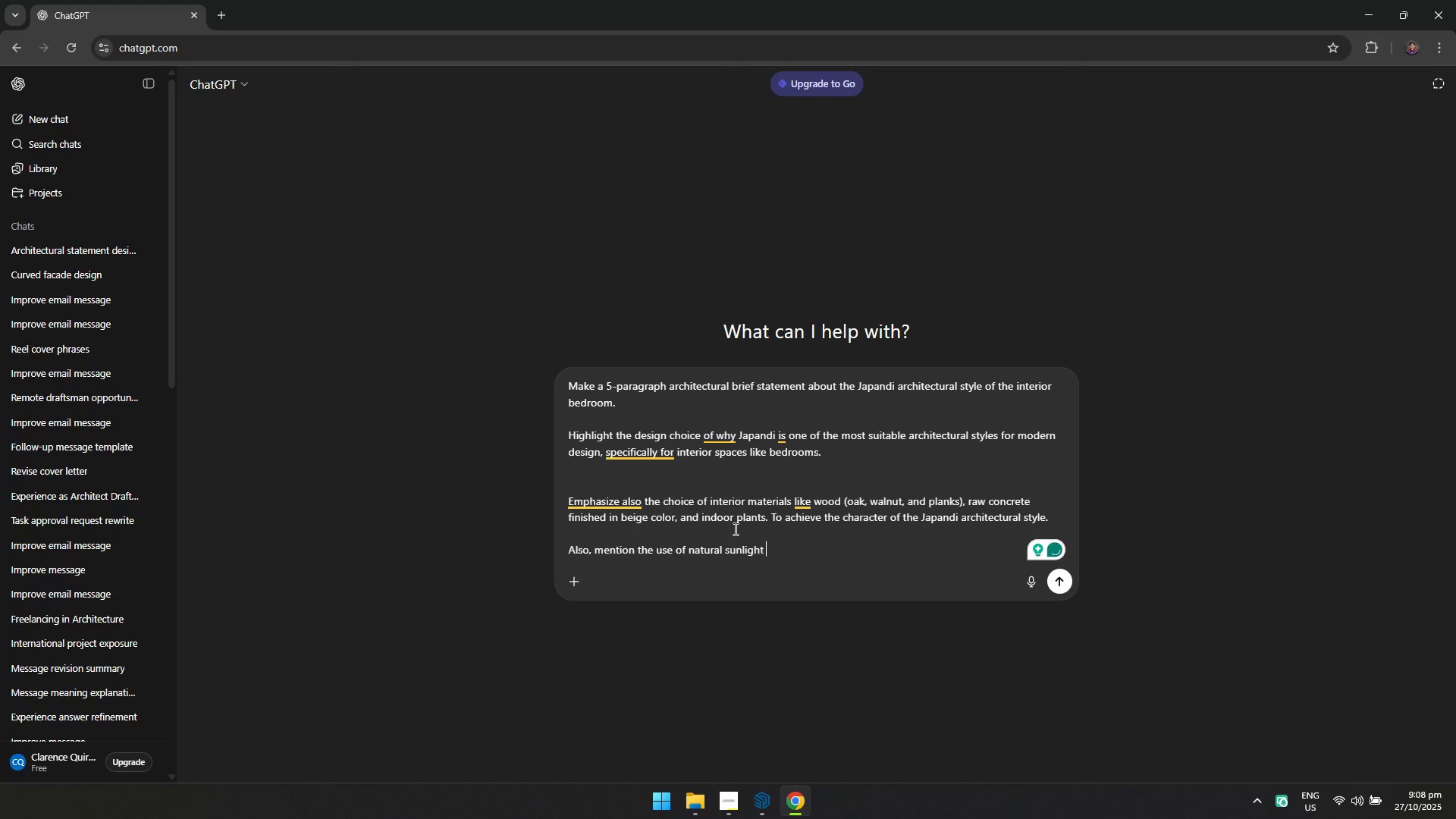 
wait(6.14)
 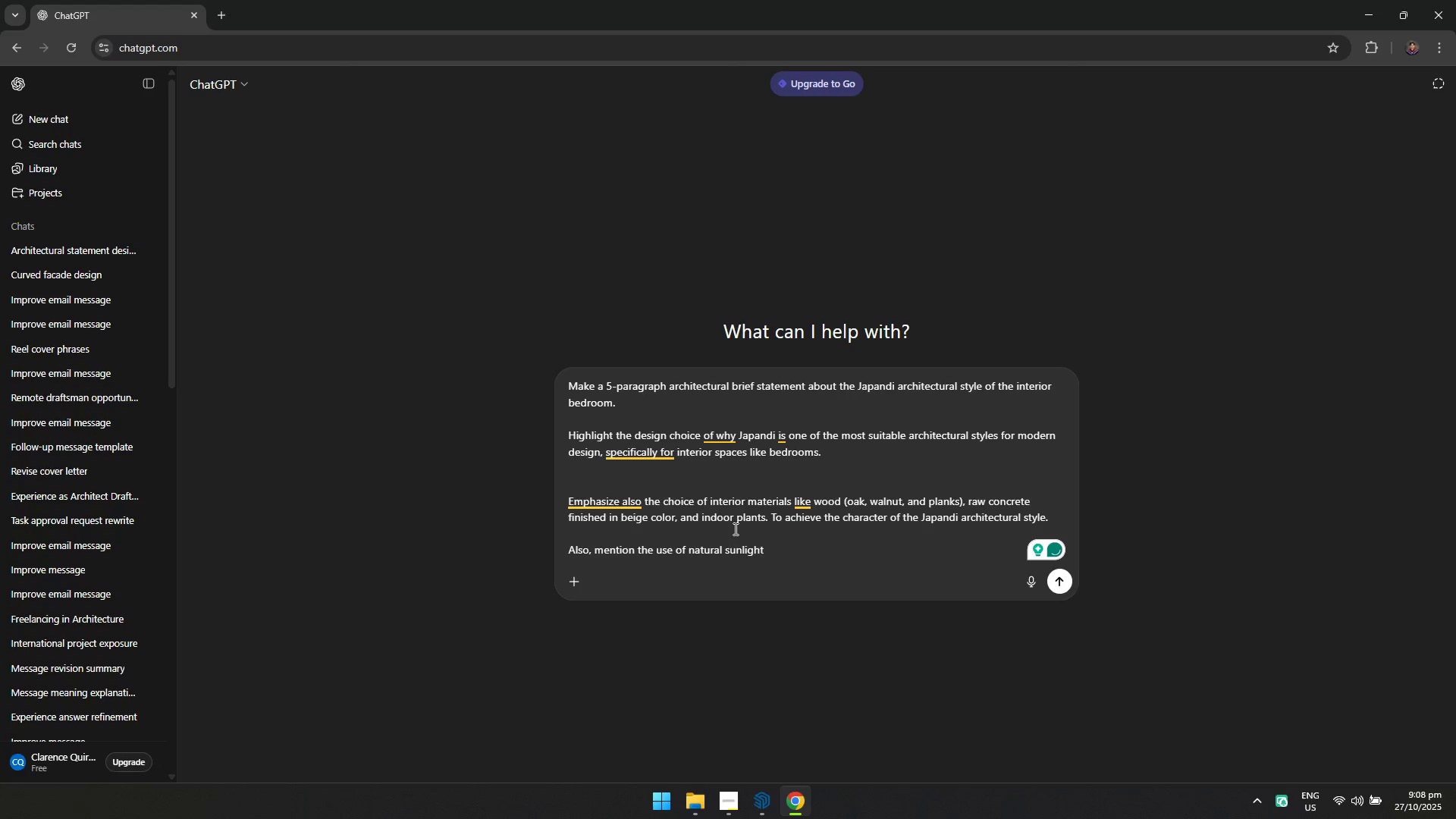 
type(faci)
key(Backspace)
key(Backspace)
key(Backspace)
key(Backspace)
type(to maximize the )
 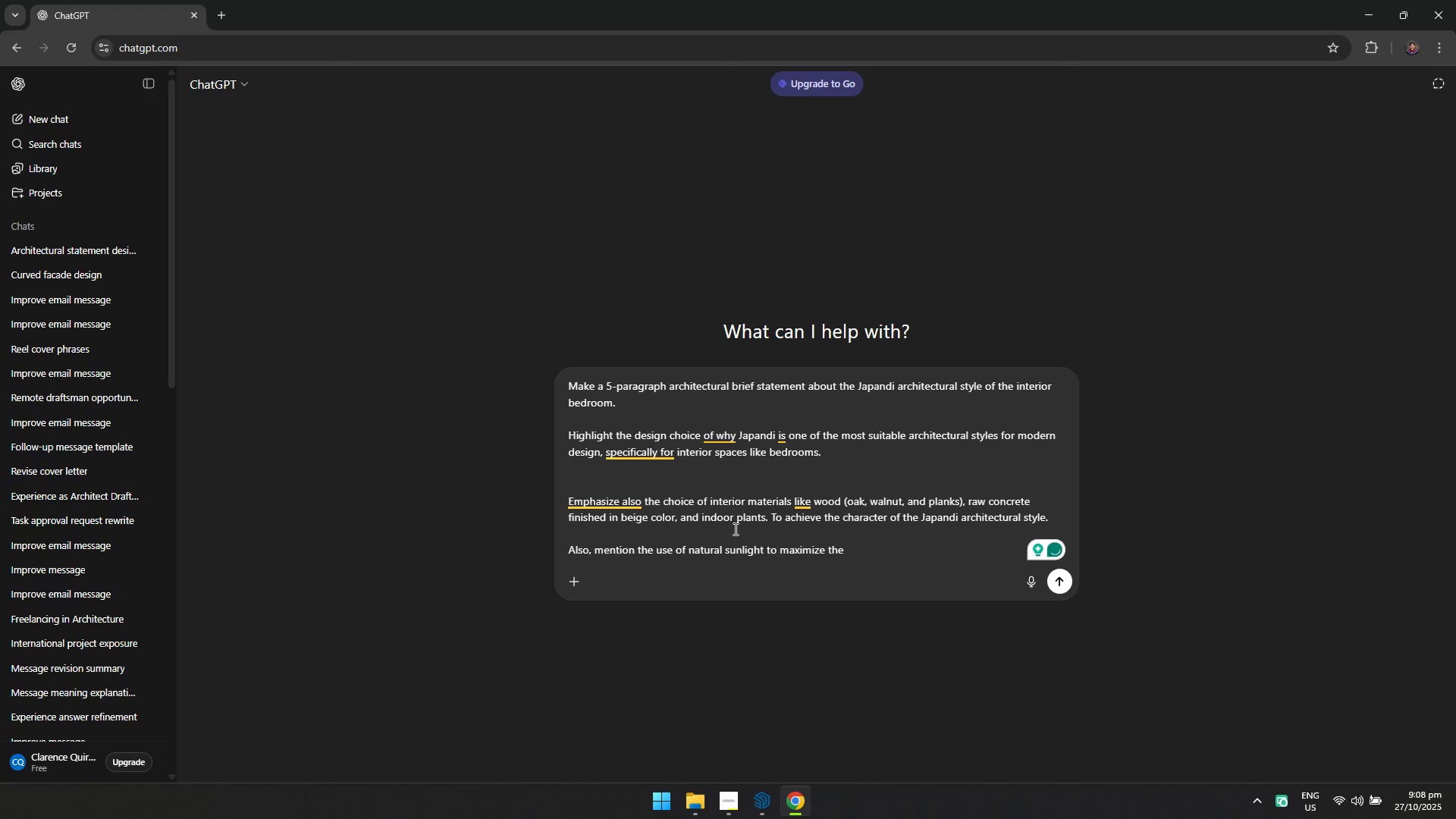 
wait(6.7)
 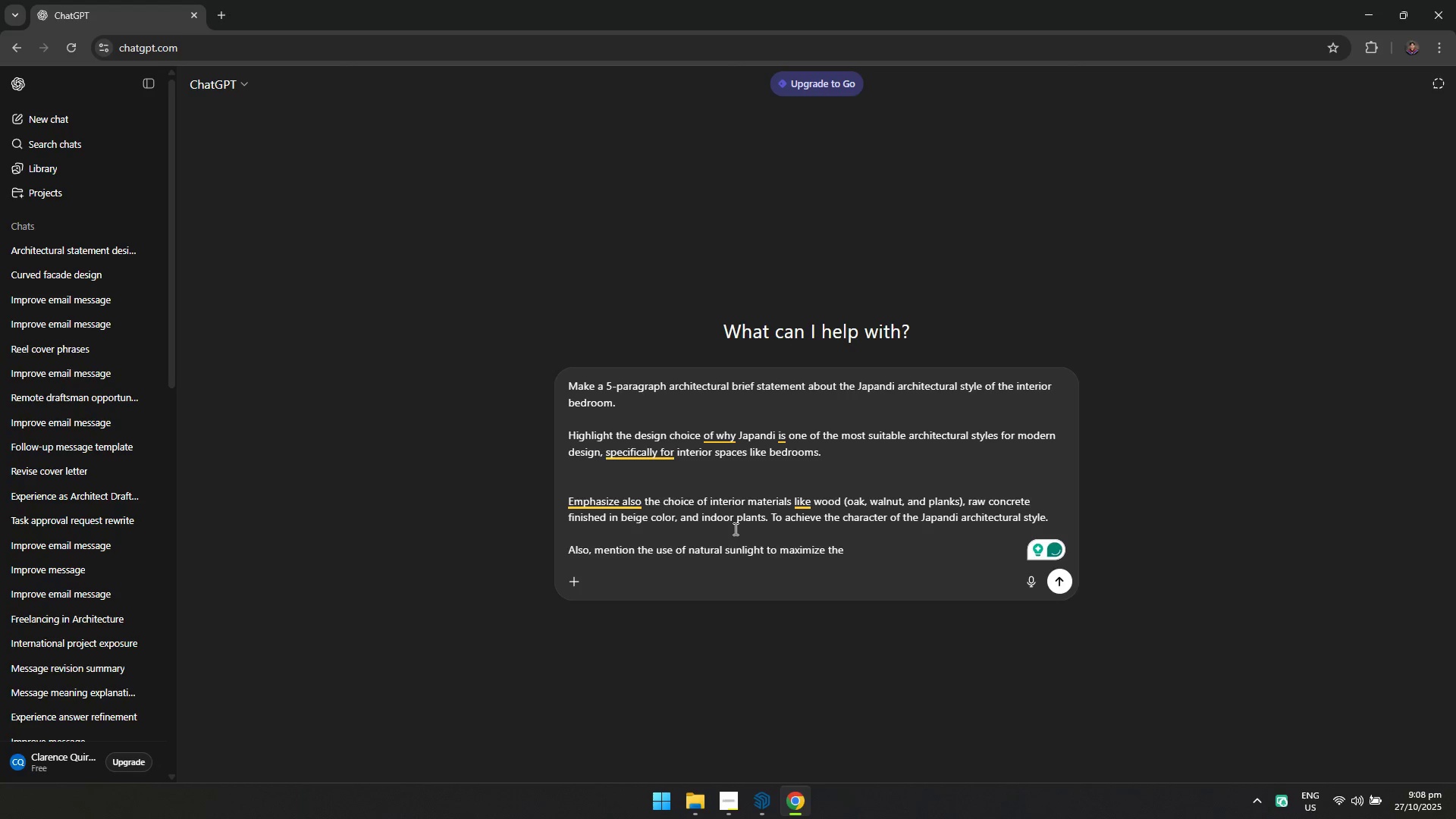 
hold_key(key=Backspace, duration=0.4)
 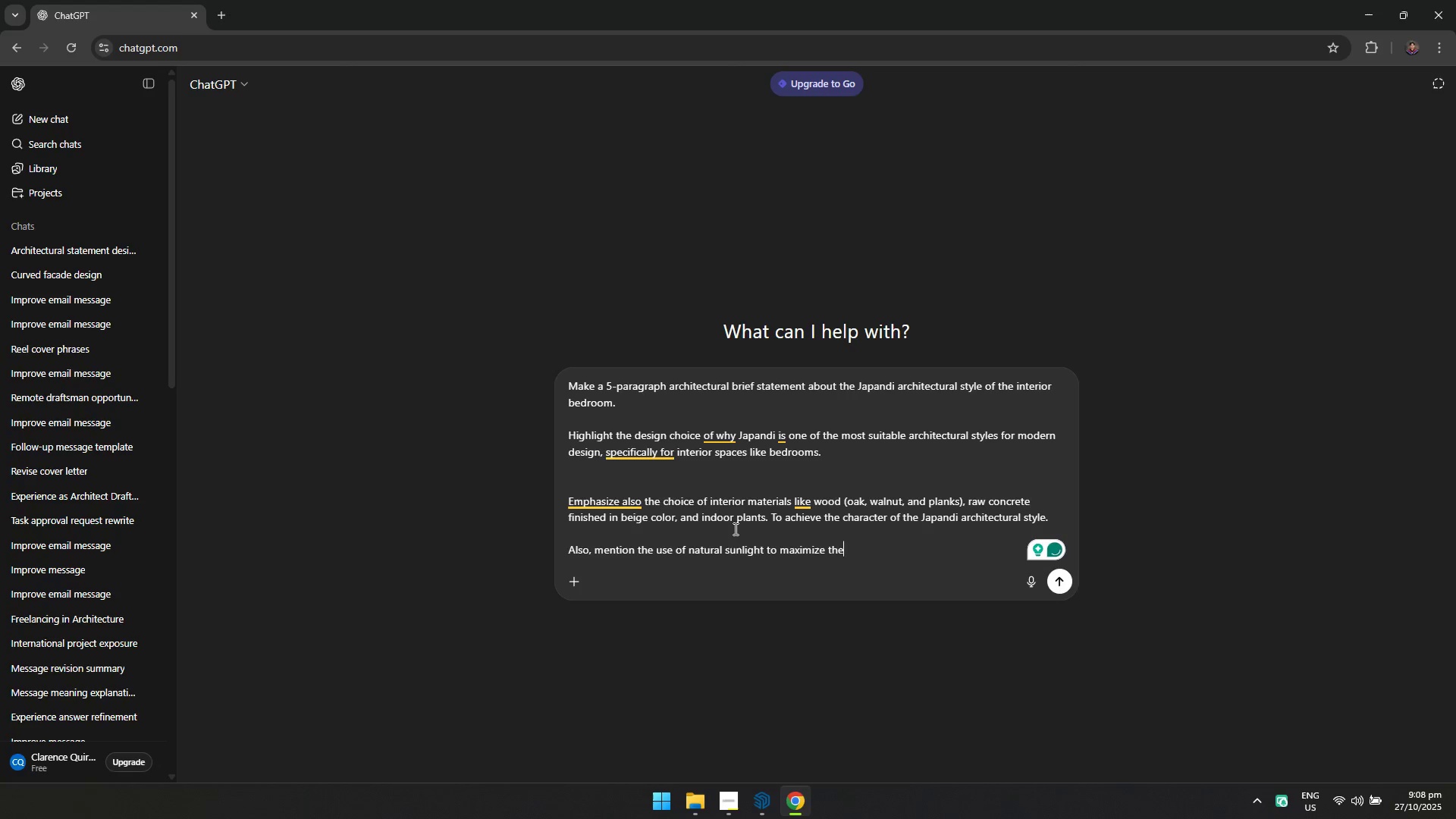 
type( indoor lighting to )
key(Backspace)
key(Backspace)
key(Backspace)
type(which contributre)
key(Backspace)
key(Backspace)
type(es to the energy efficient)
key(Backspace)
type(y and sustainabl)
key(Backspace)
type(ility of spaces.)
 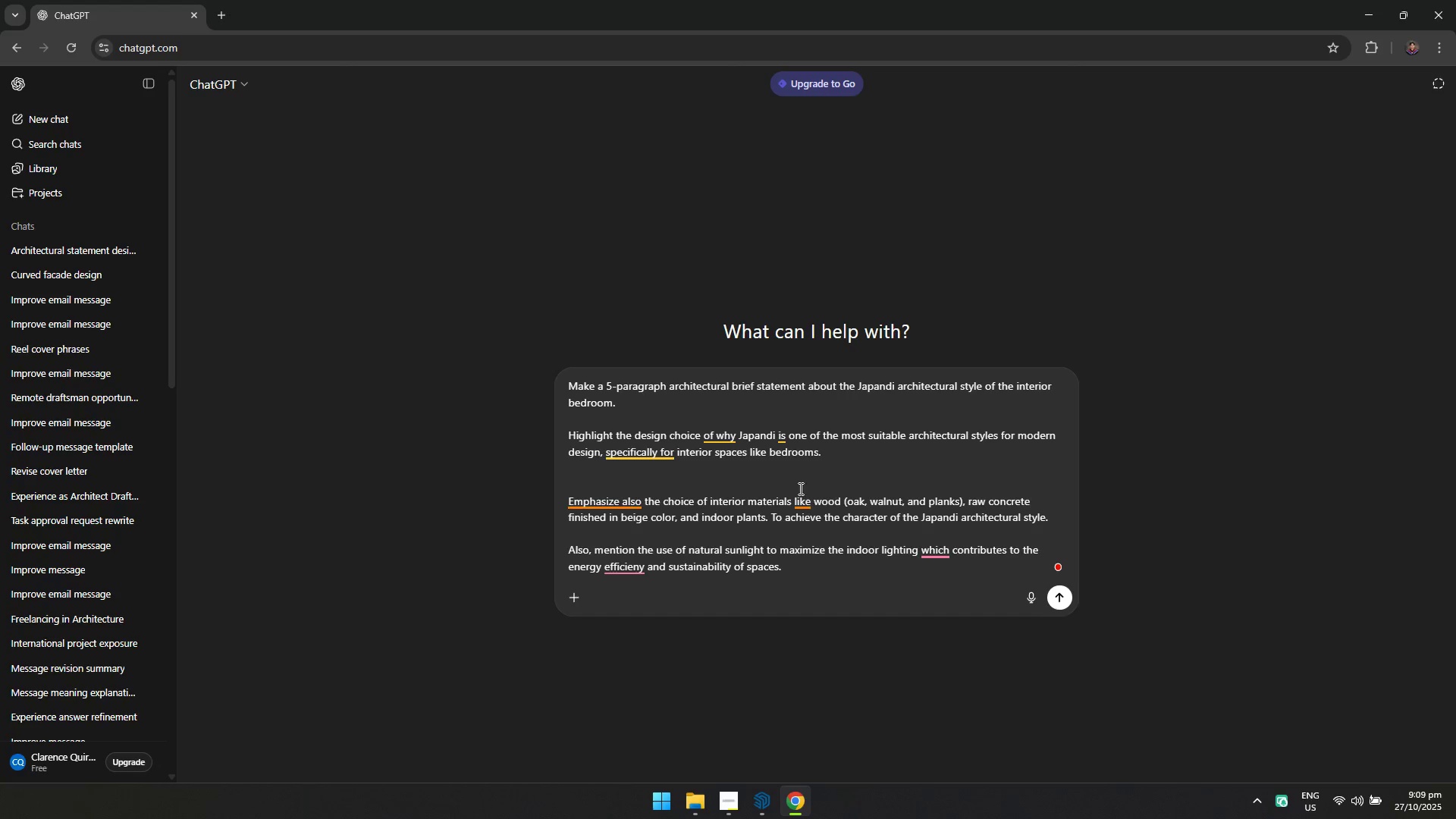 
key(Enter)
 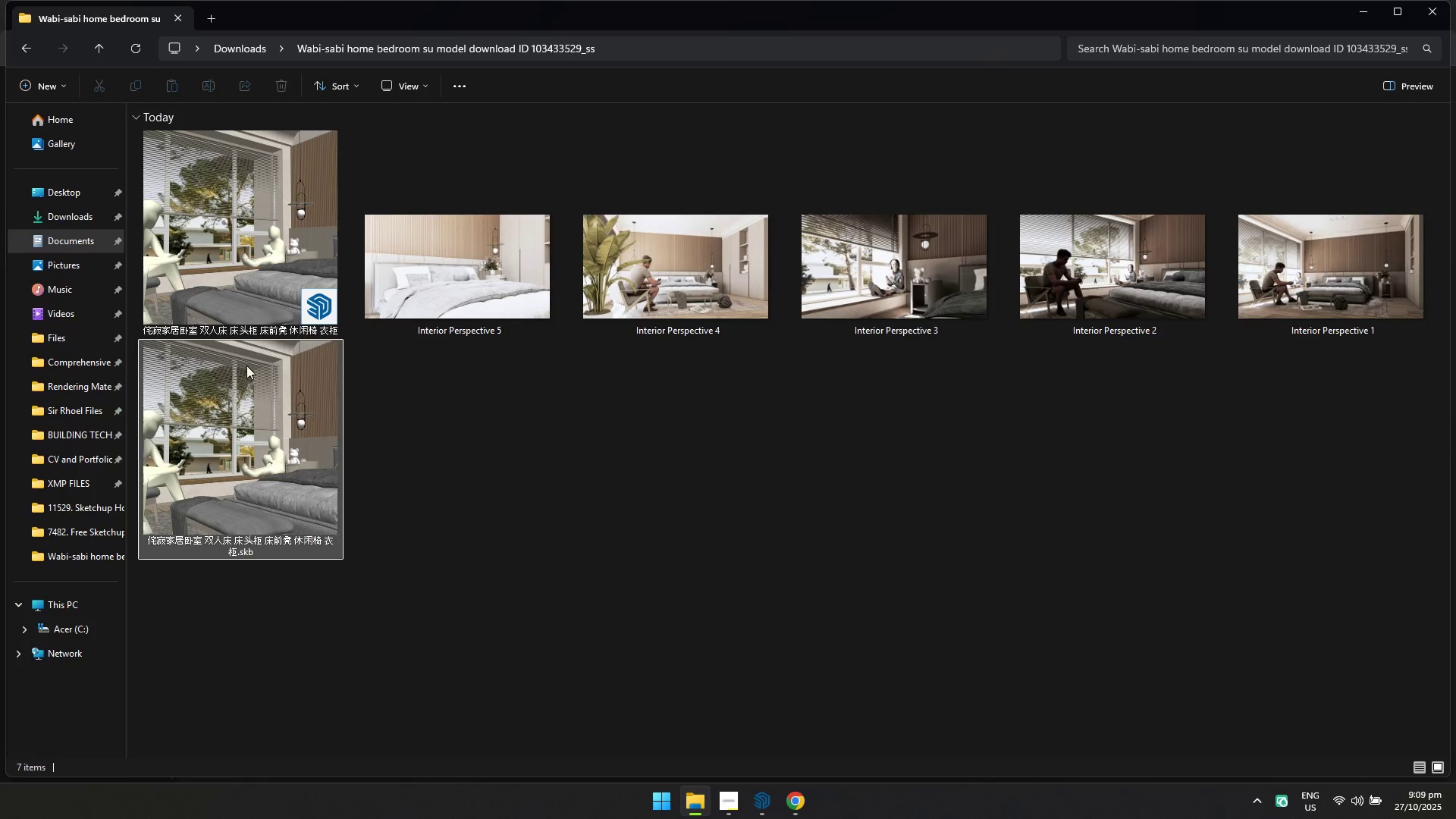 
left_click([79, 212])
 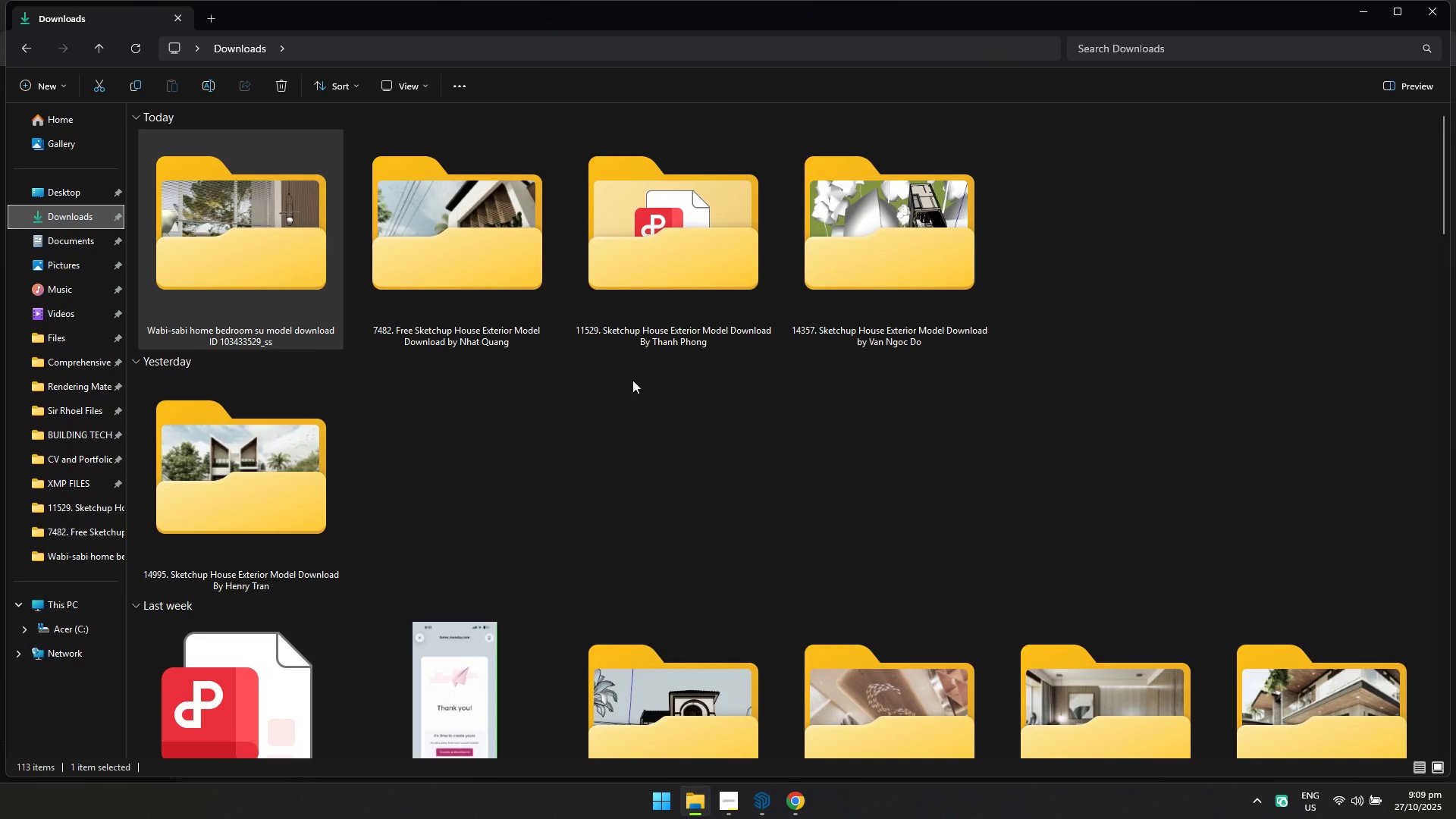 
double_click([666, 319])
 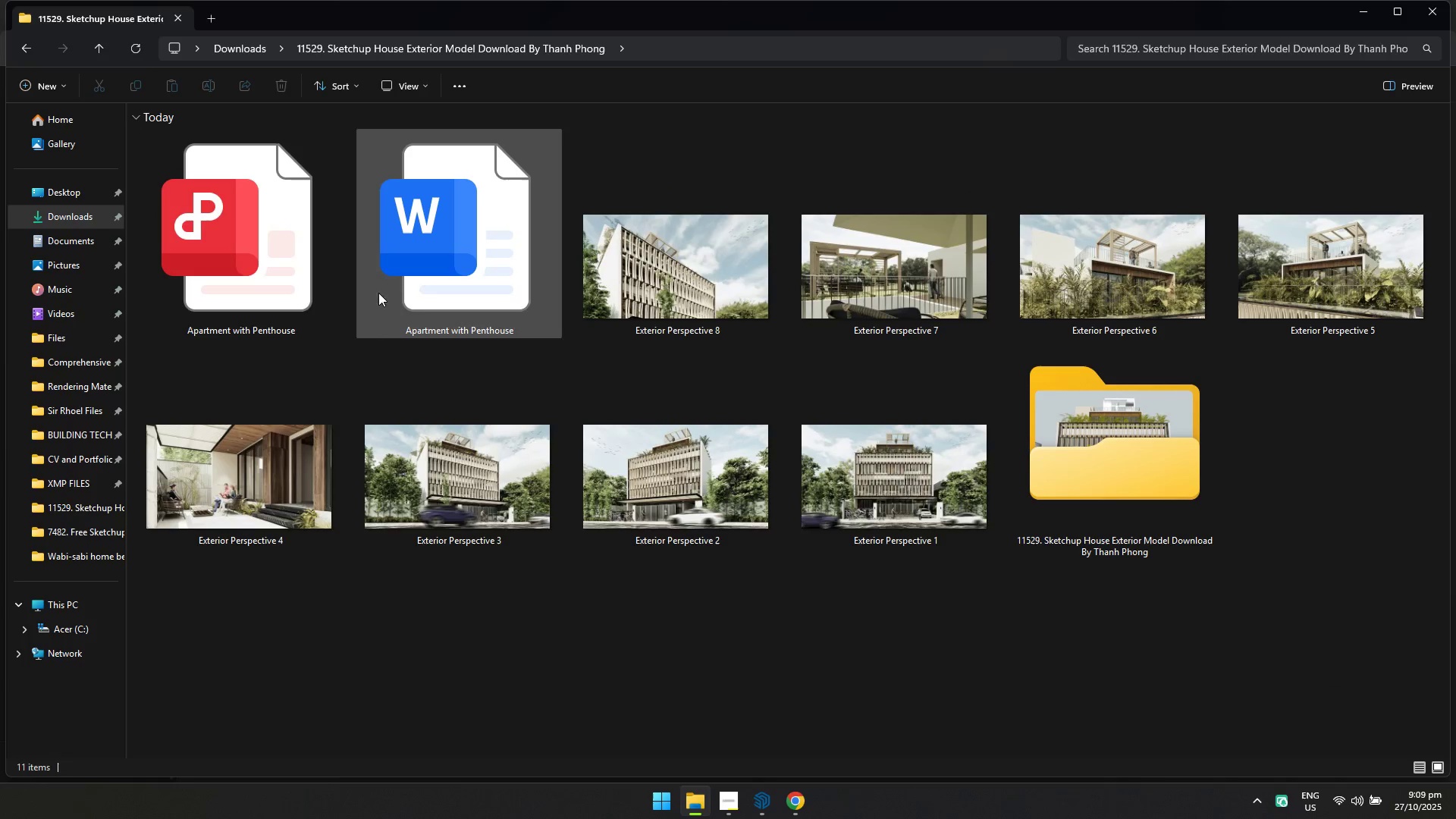 
left_click([425, 282])
 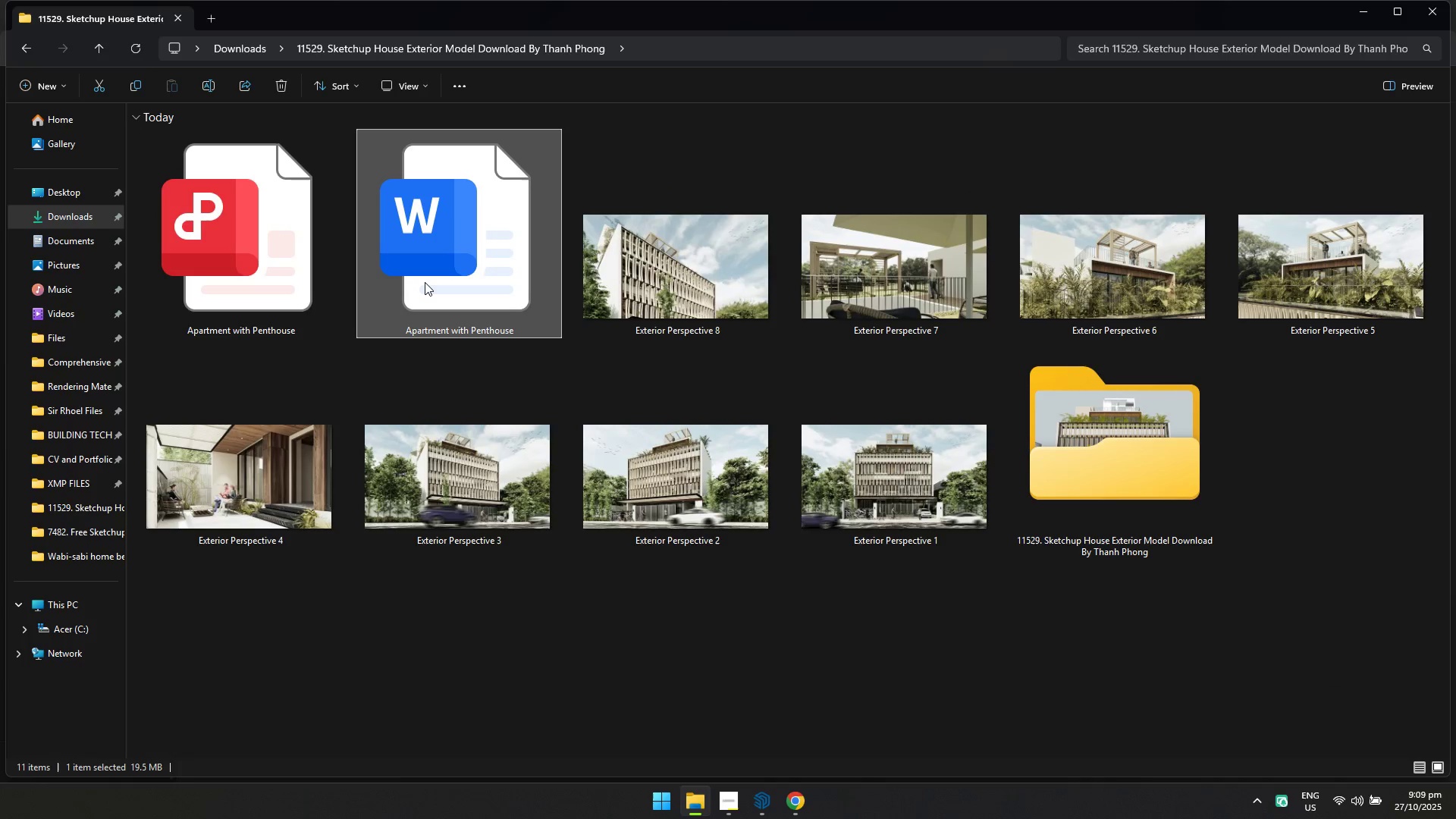 
key(Control+ControlLeft)
 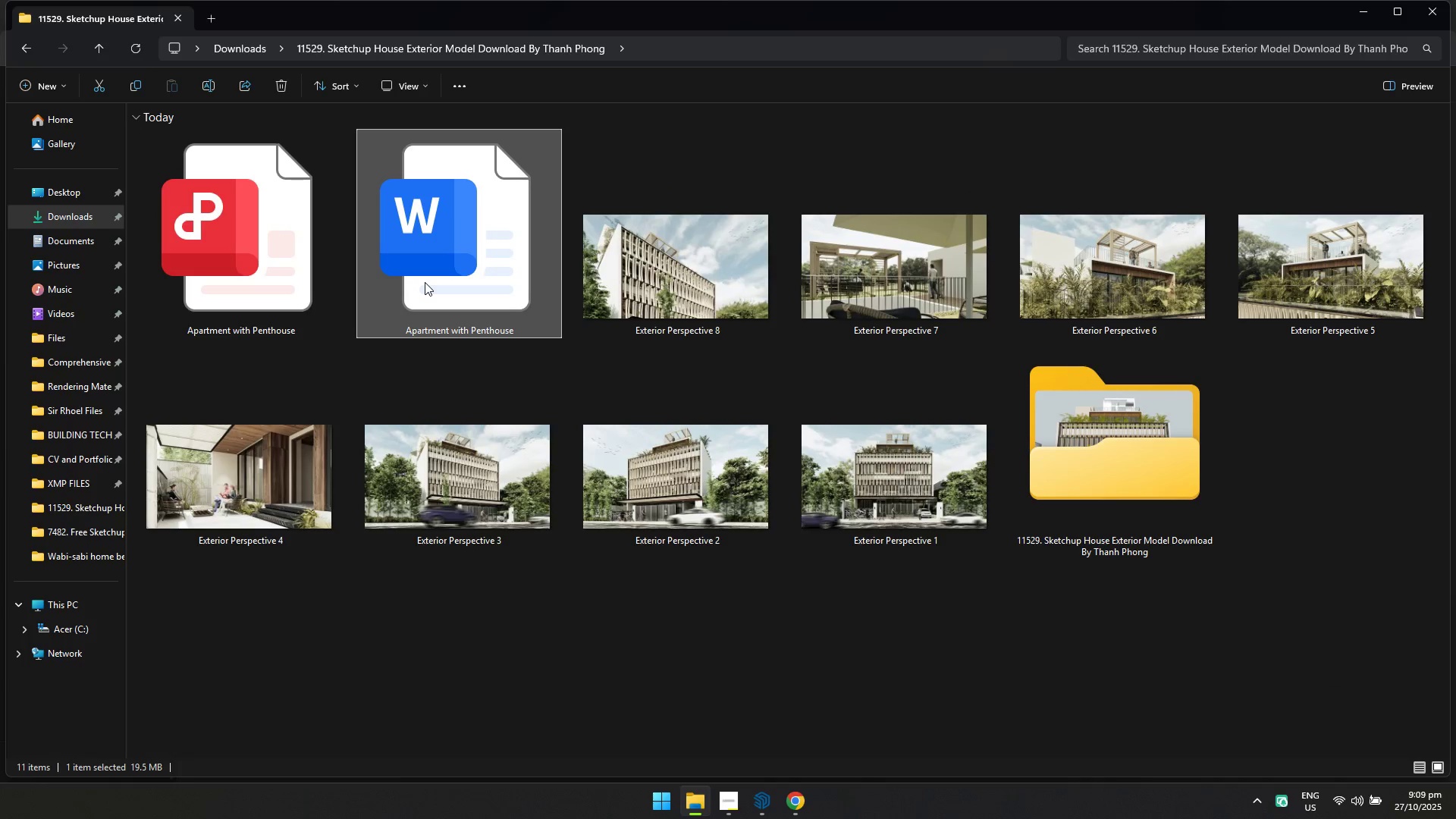 
key(Control+C)
 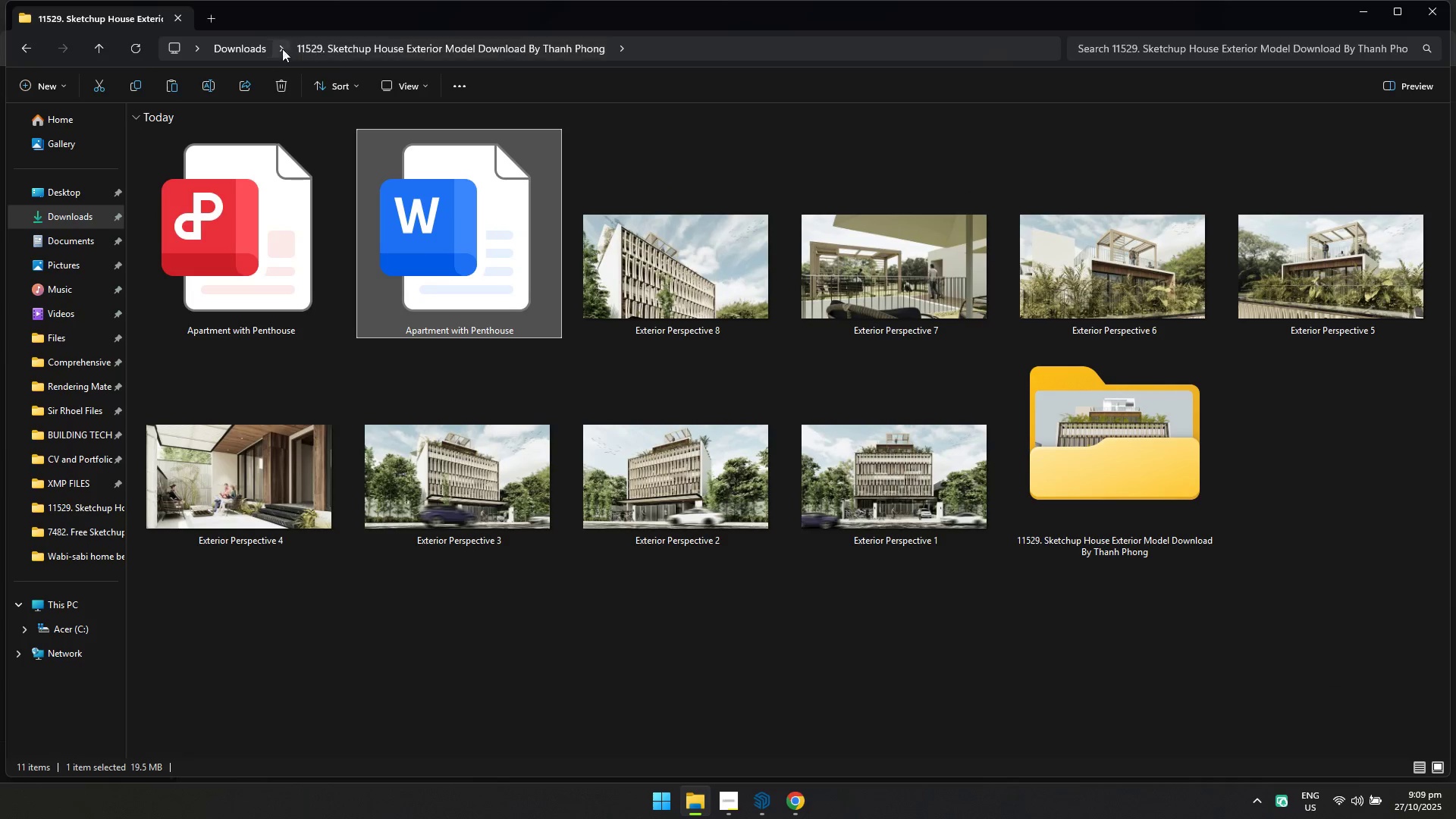 
left_click([235, 33])
 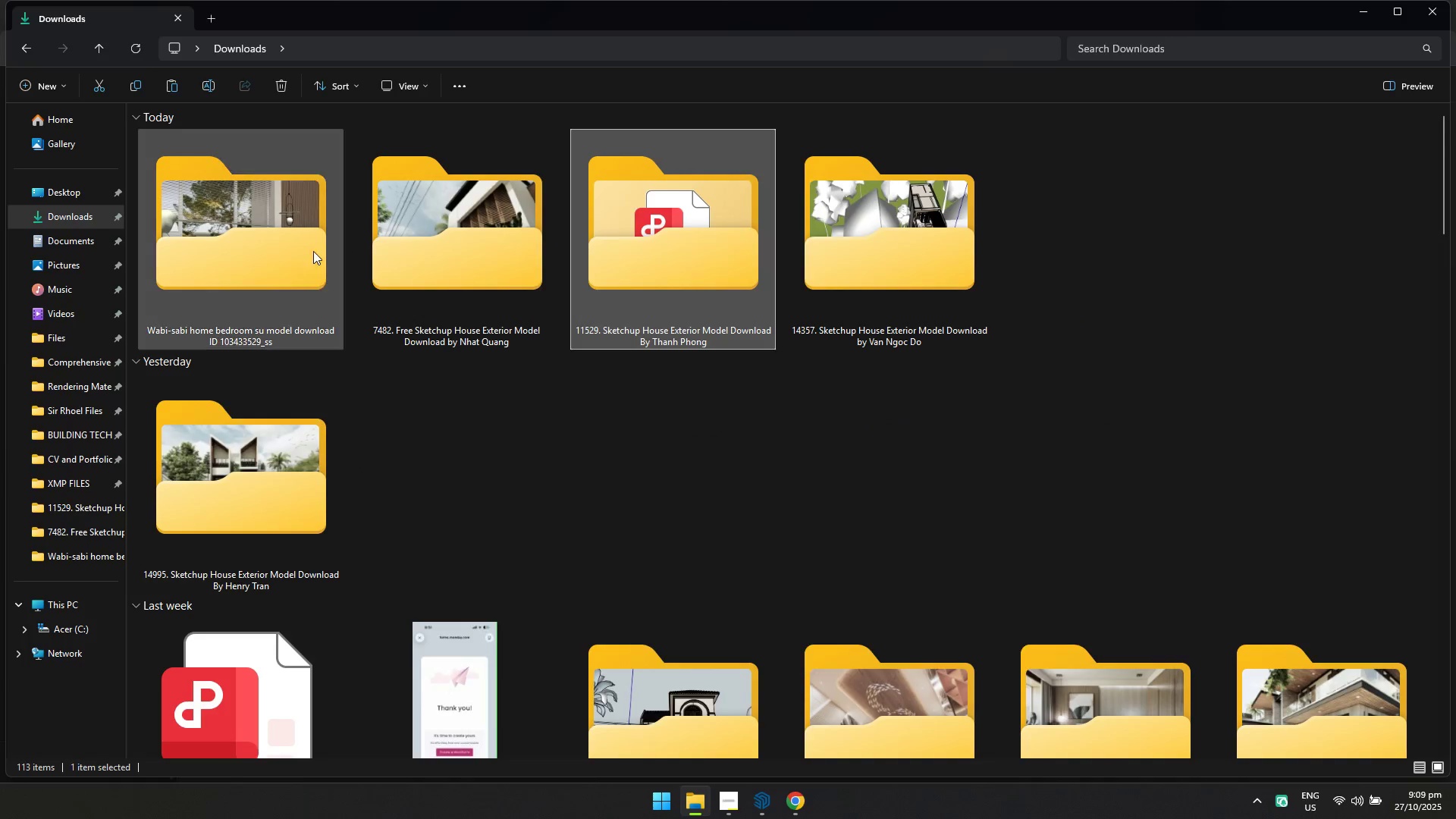 
double_click([281, 249])
 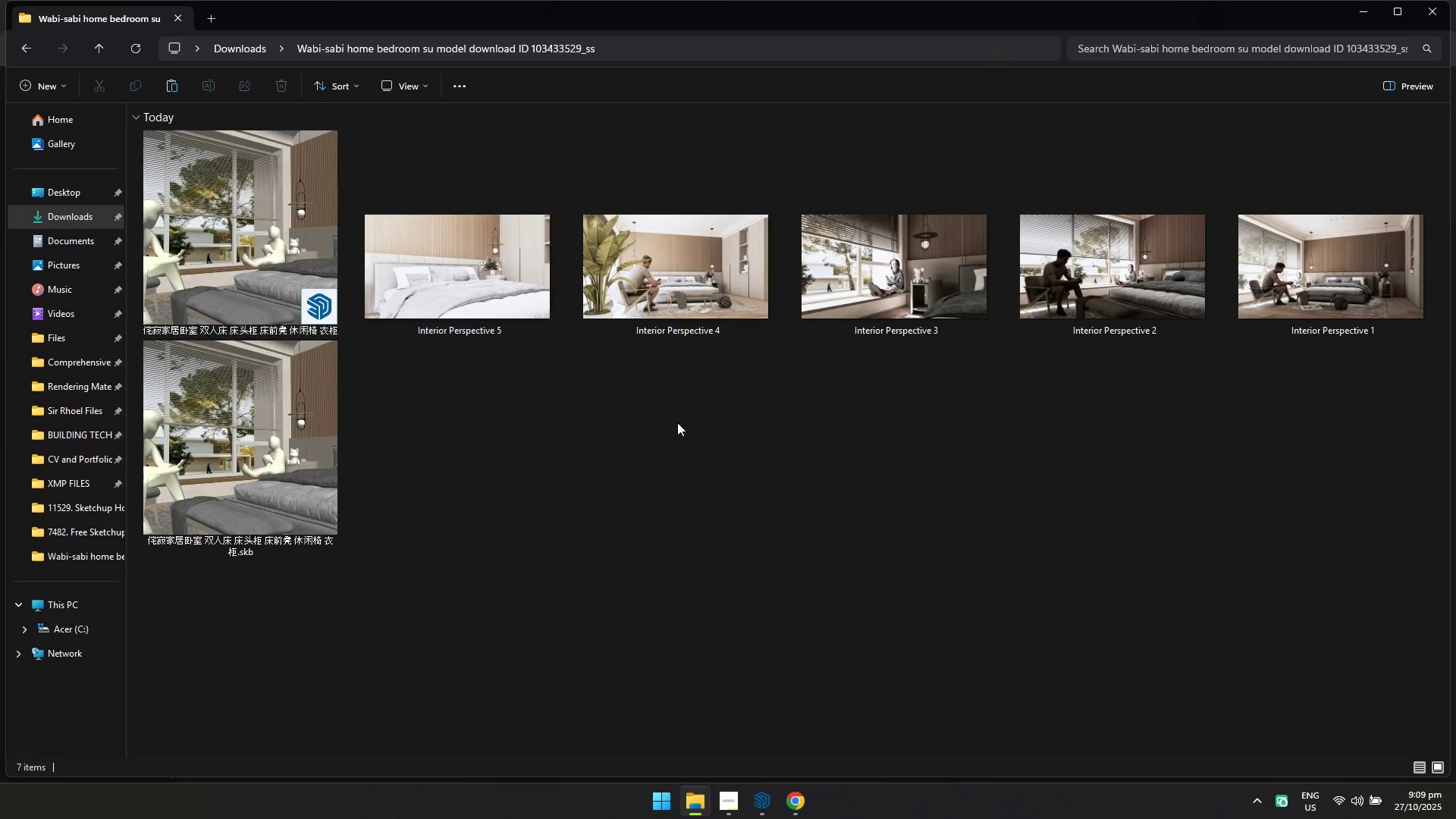 
triple_click([692, 428])
 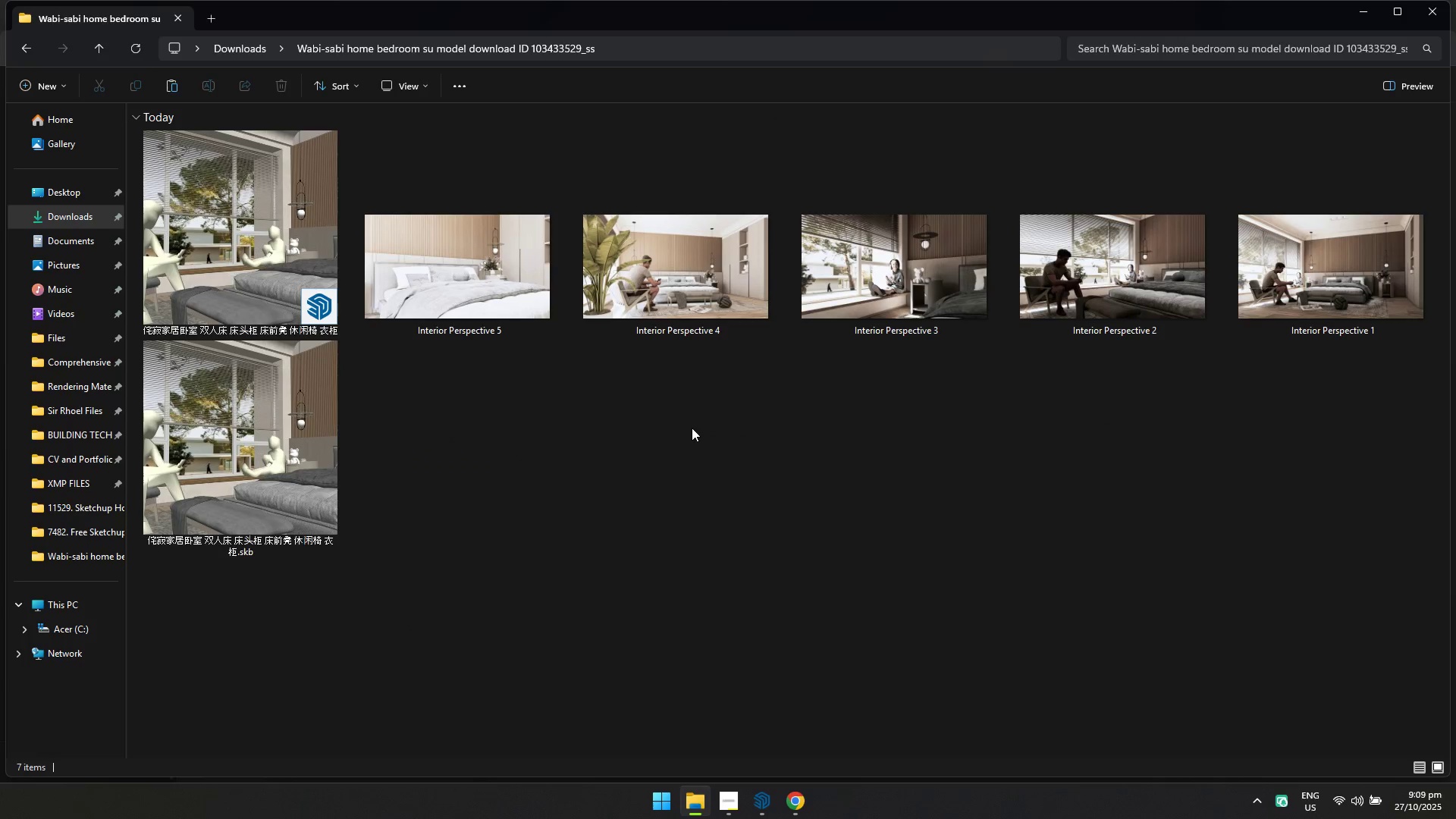 
key(Control+ControlLeft)
 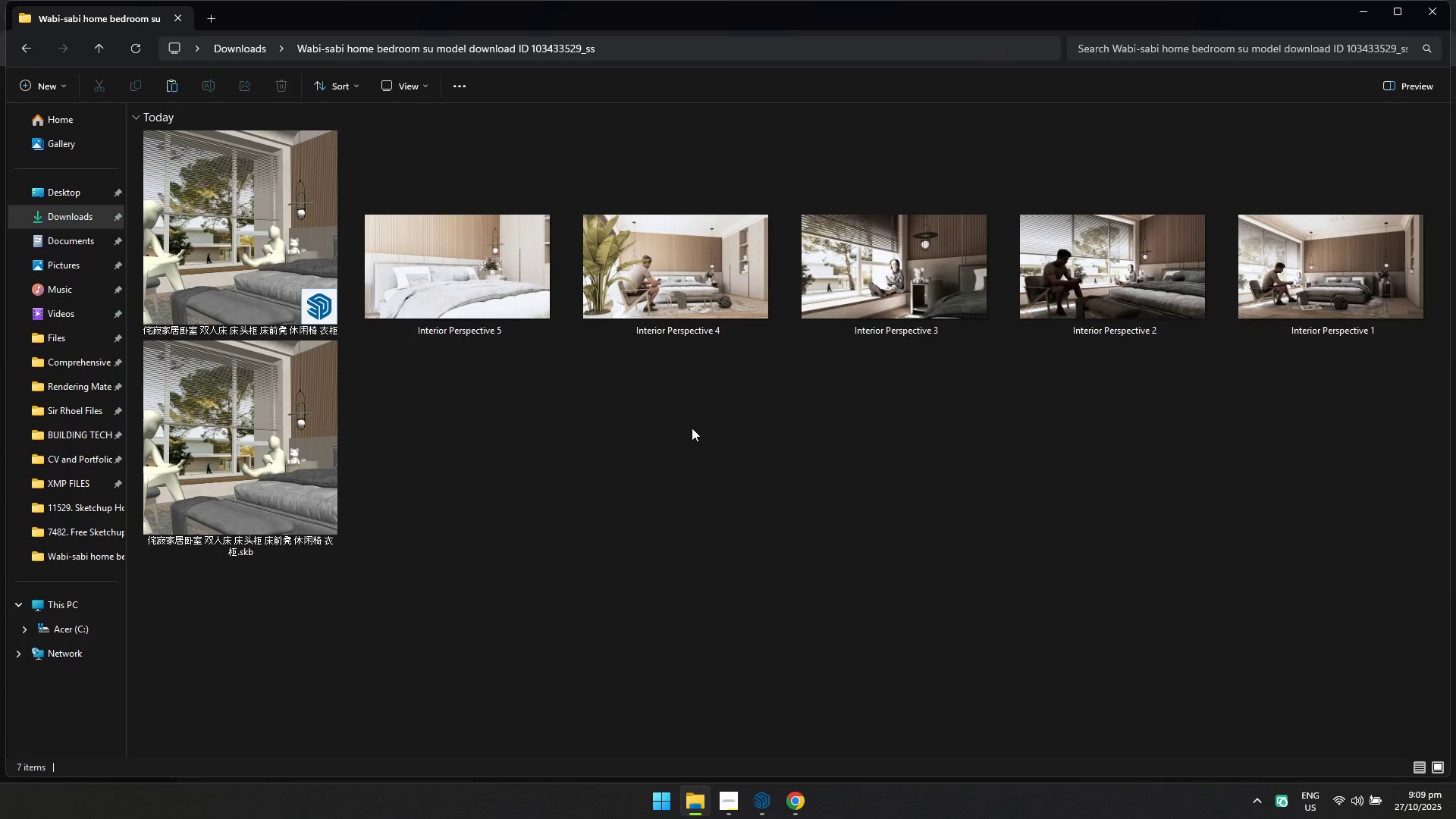 
key(Control+V)
 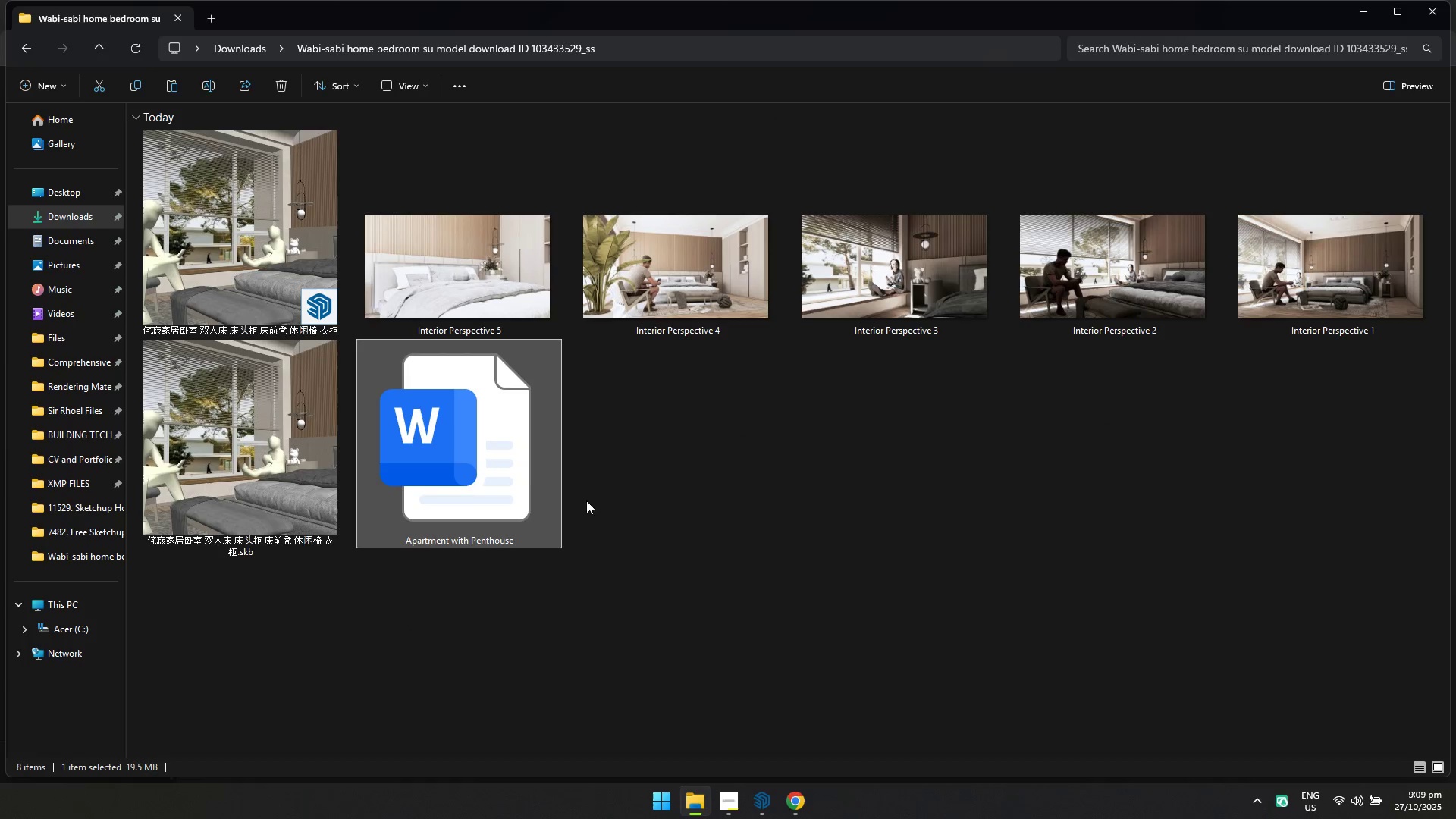 
left_click([528, 501])
 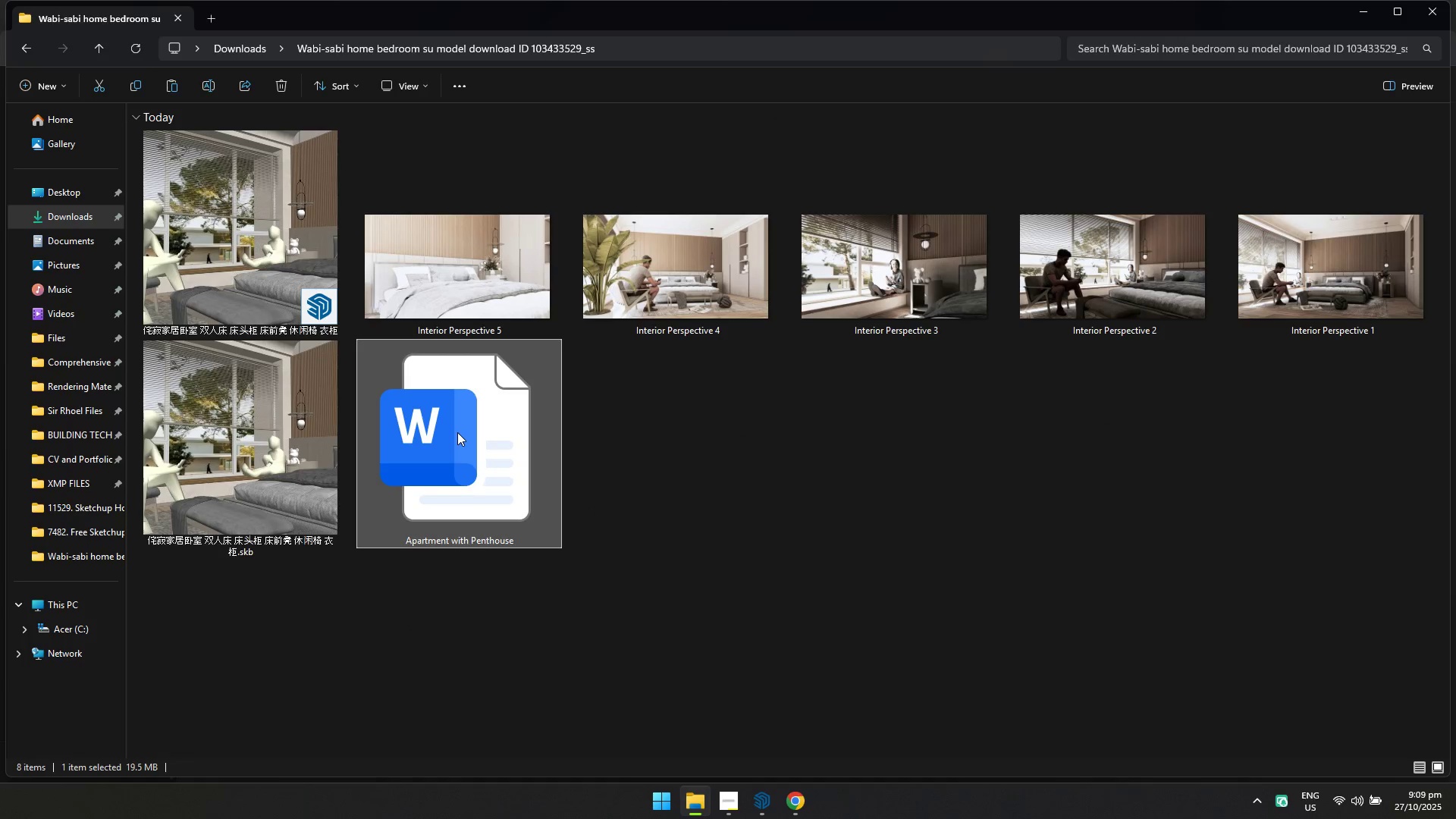 
key(F2)